 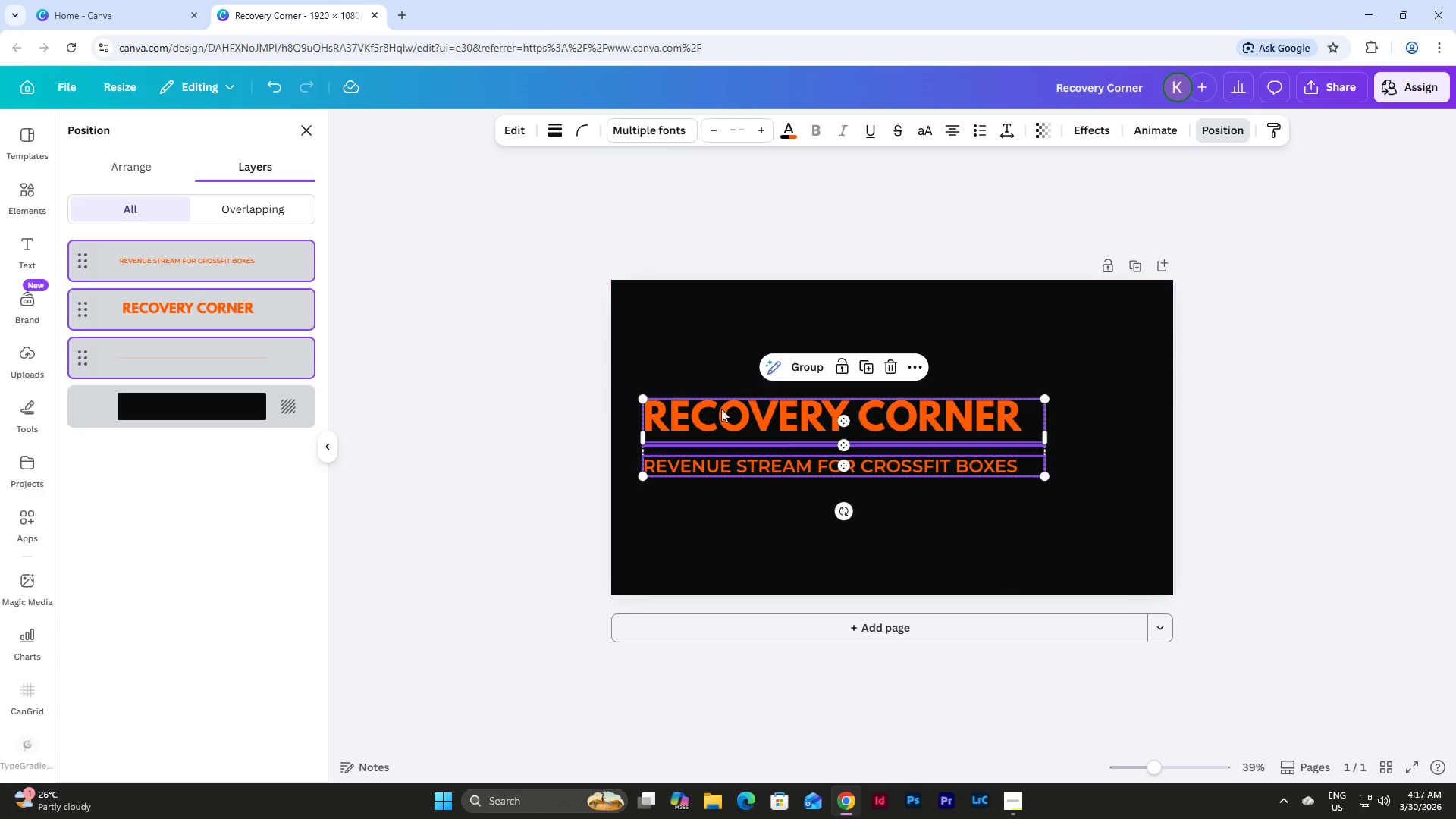 
left_click_drag(start_coordinate=[784, 441], to_coordinate=[781, 401])
 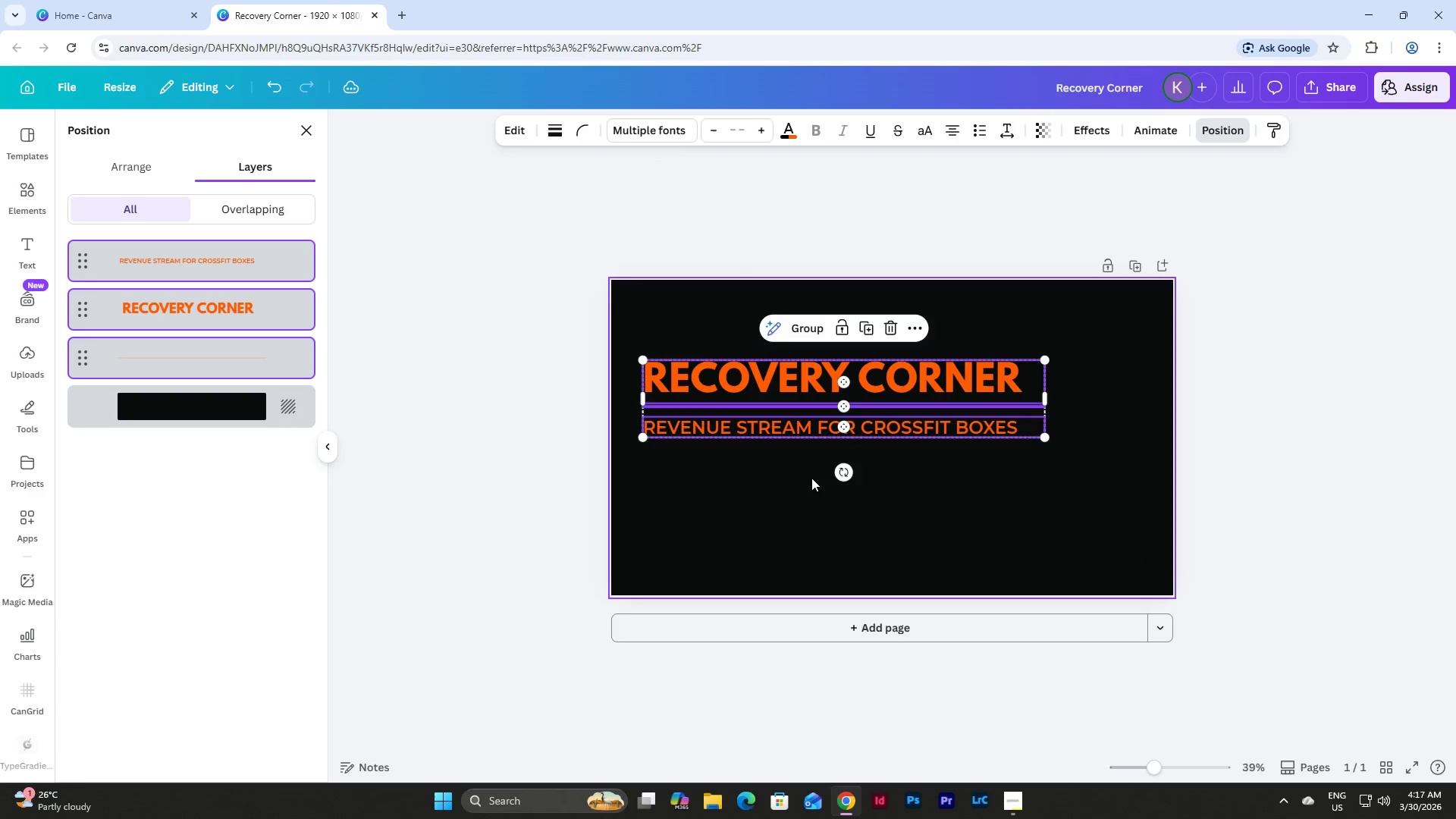 
left_click([811, 478])
 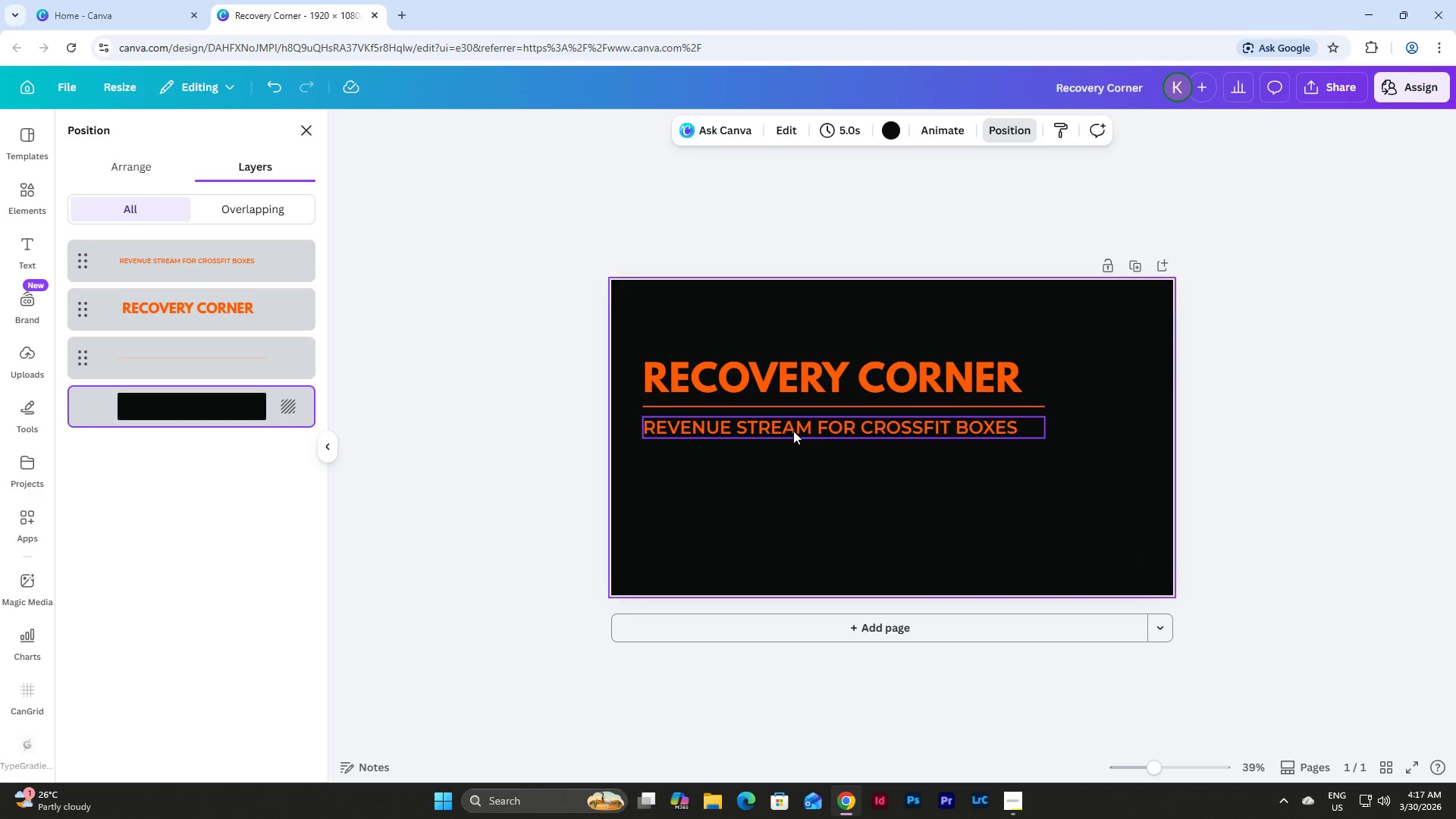 
left_click([792, 429])
 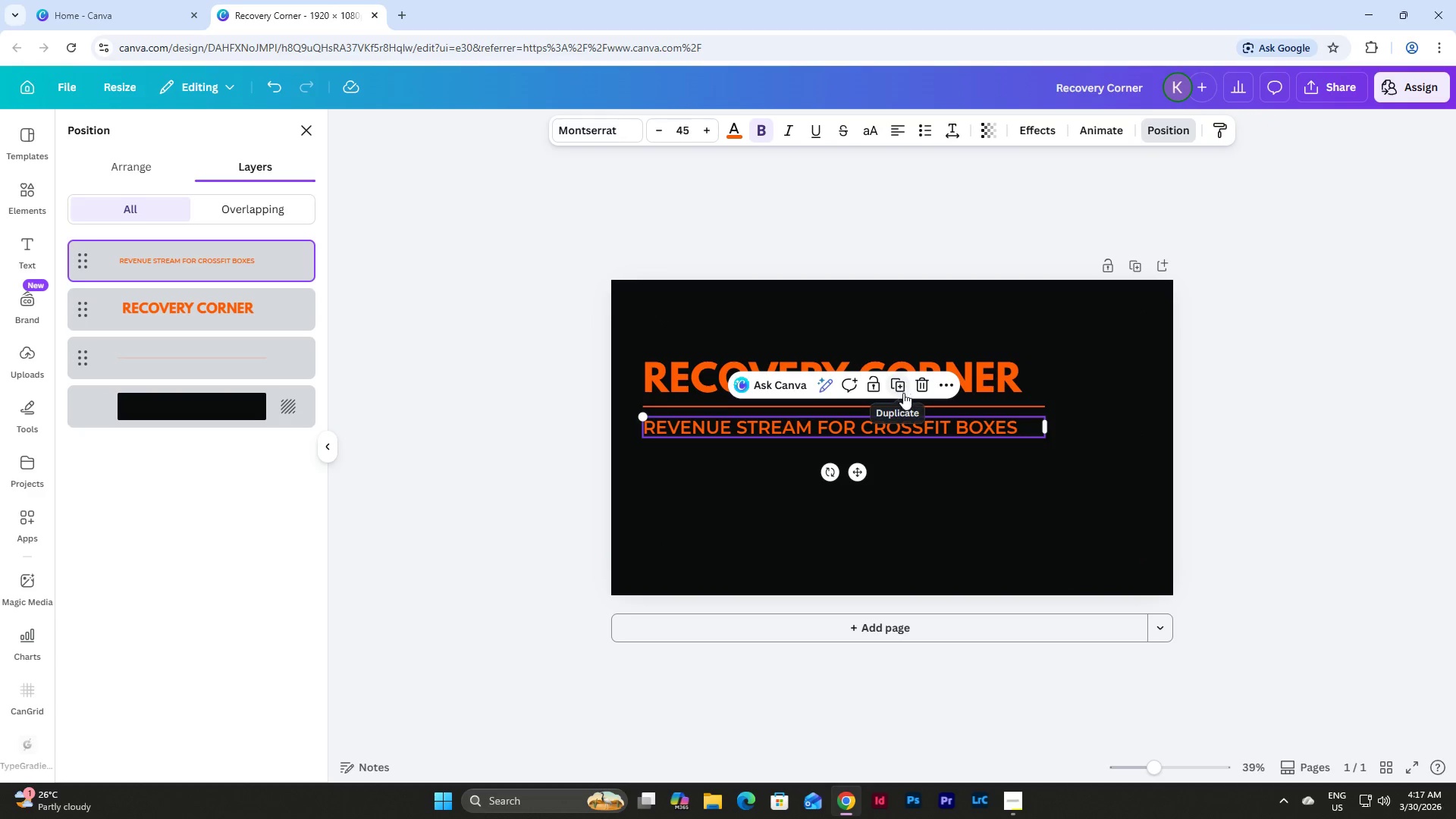 
left_click([902, 388])
 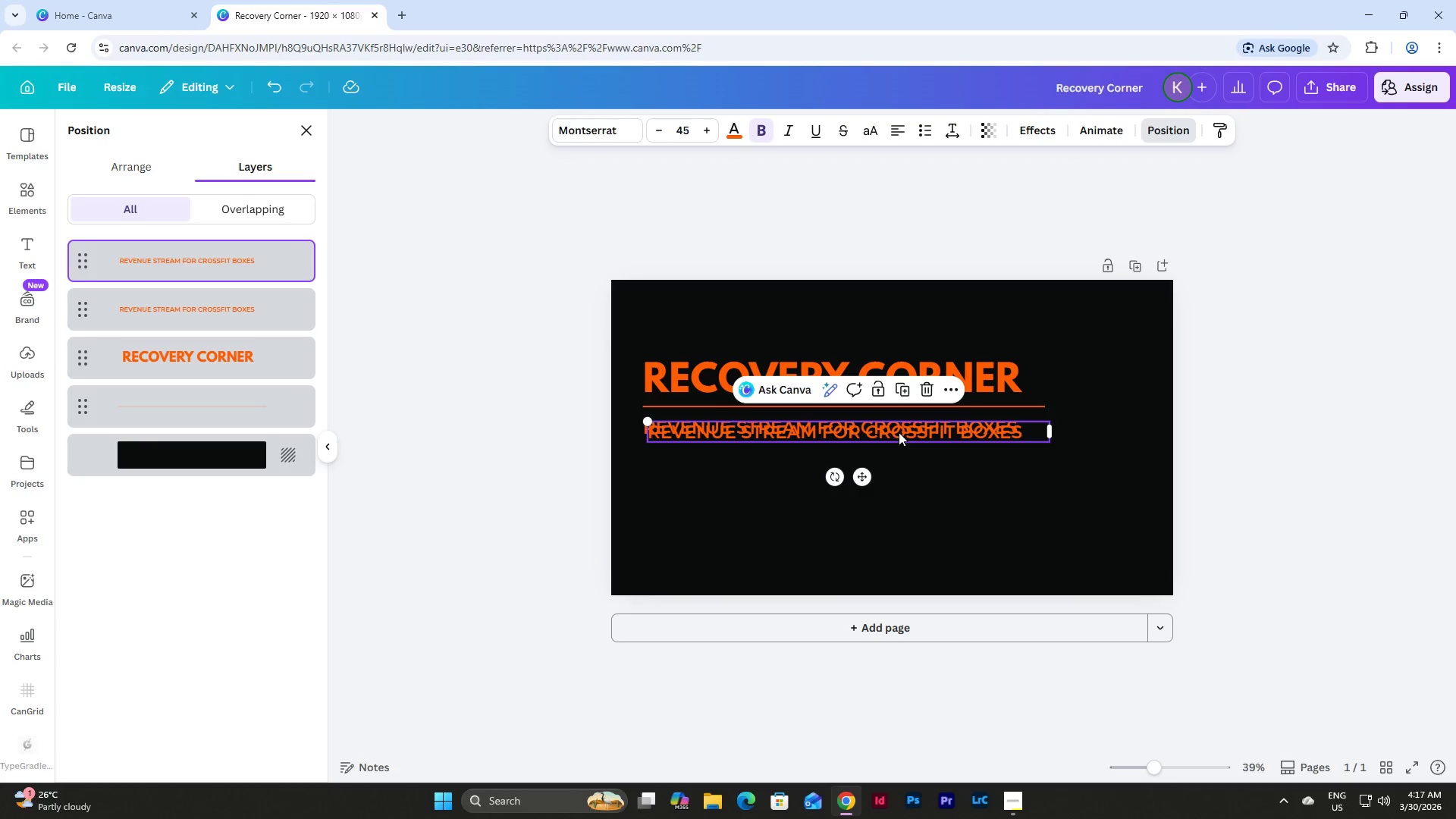 
left_click_drag(start_coordinate=[897, 431], to_coordinate=[893, 499])